 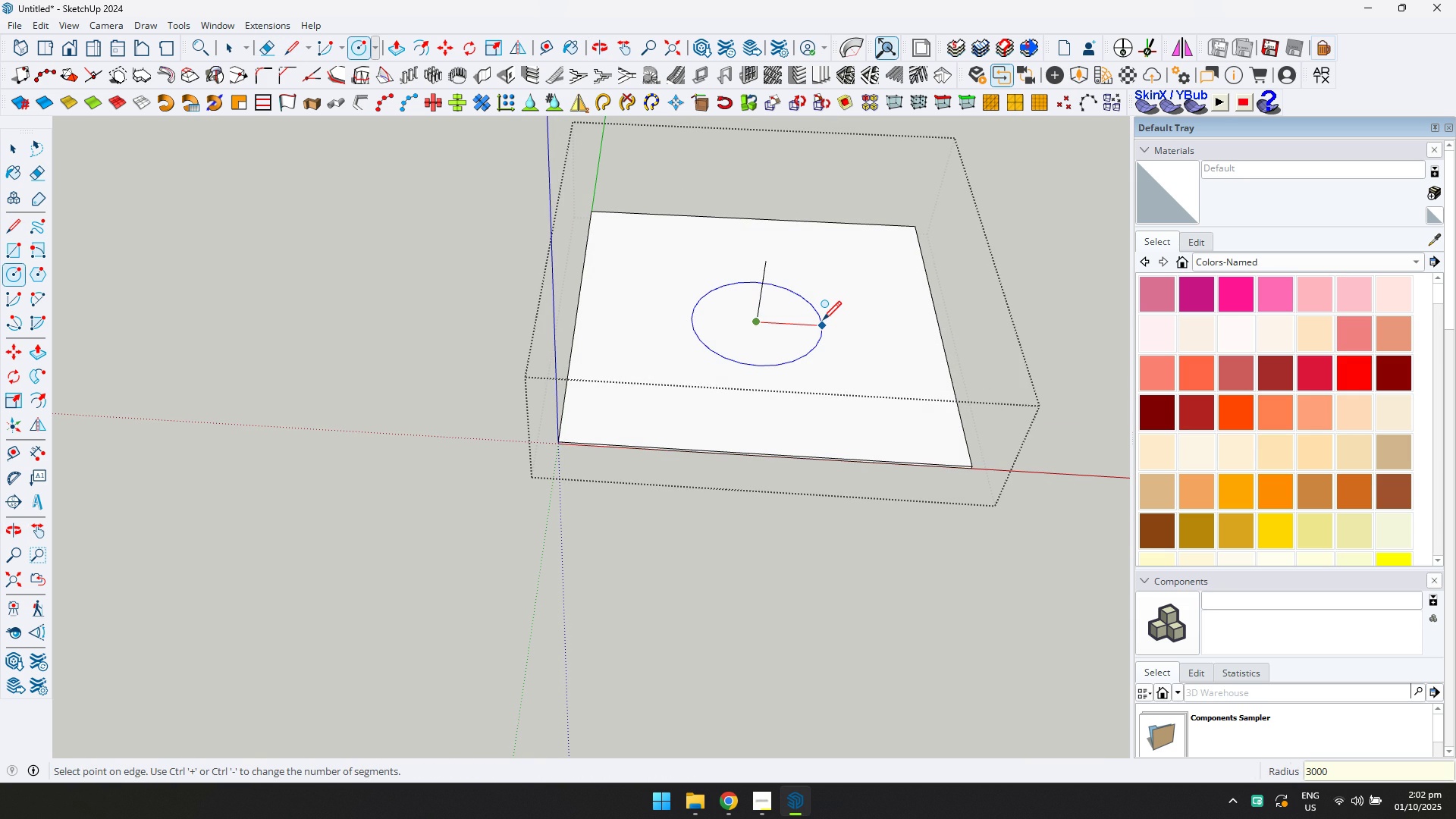 
key(Enter)
 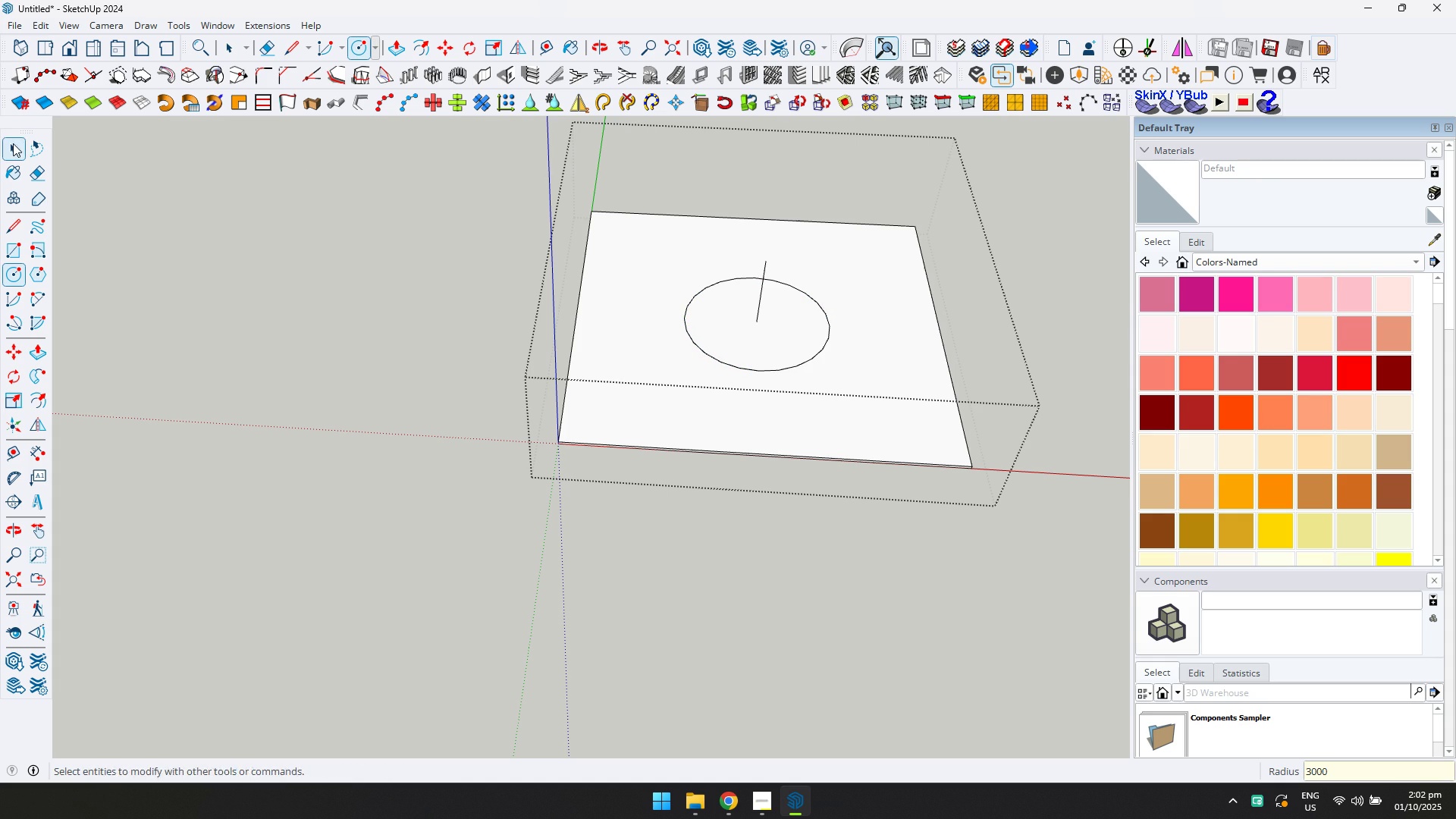 
scroll: coordinate [835, 372], scroll_direction: up, amount: 2.0
 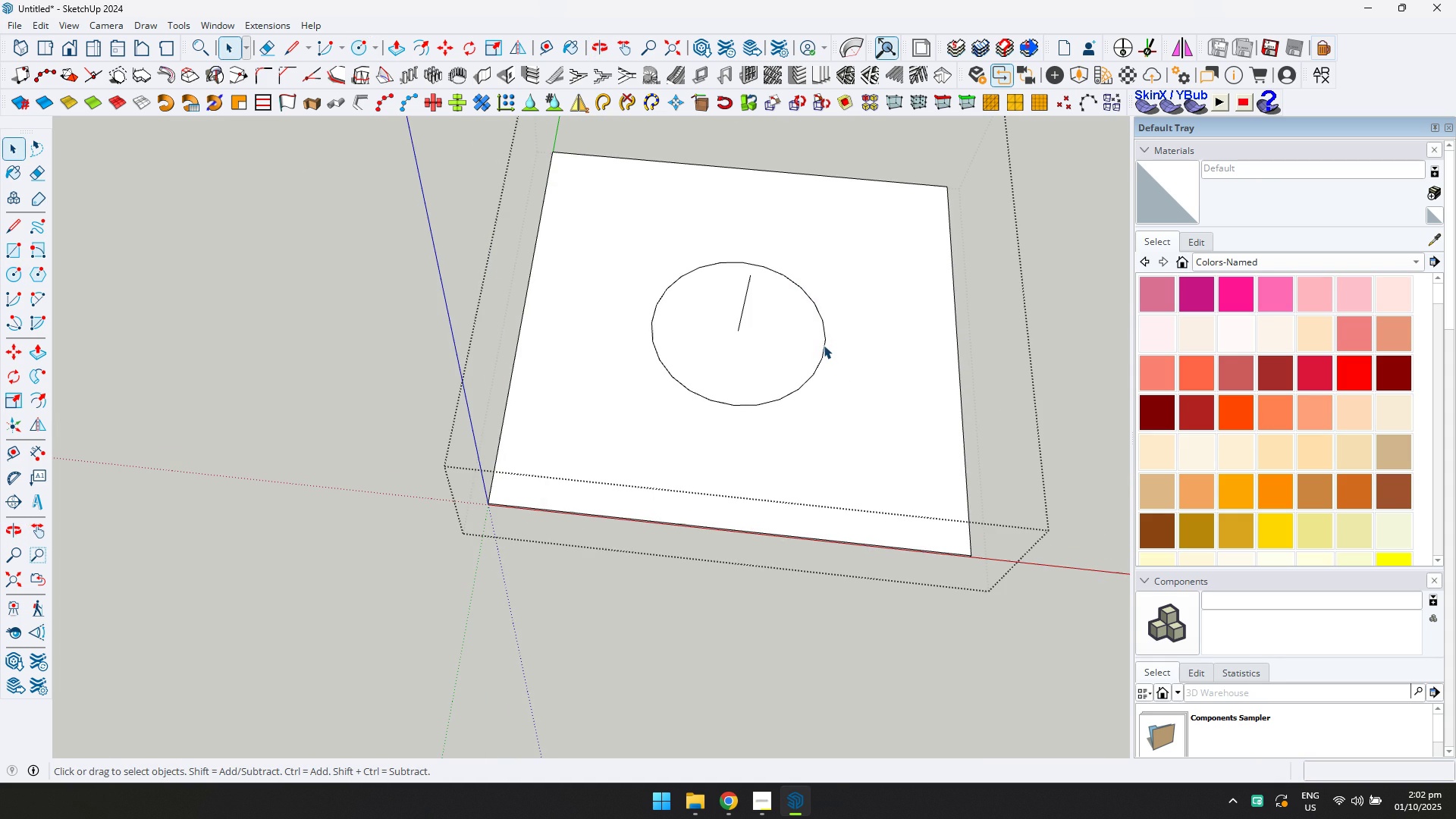 
left_click([825, 347])
 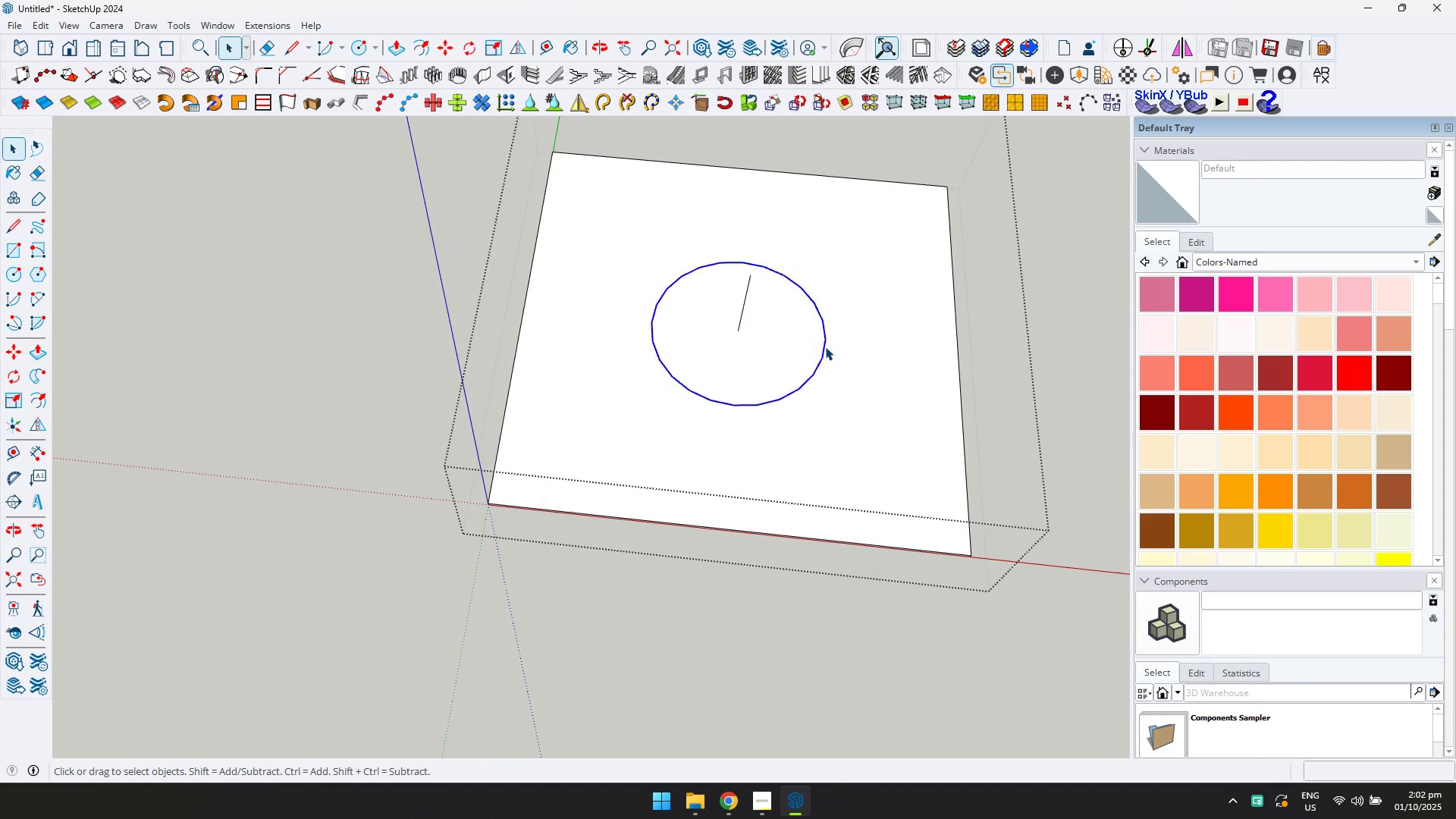 
key(Alt+AltLeft)
 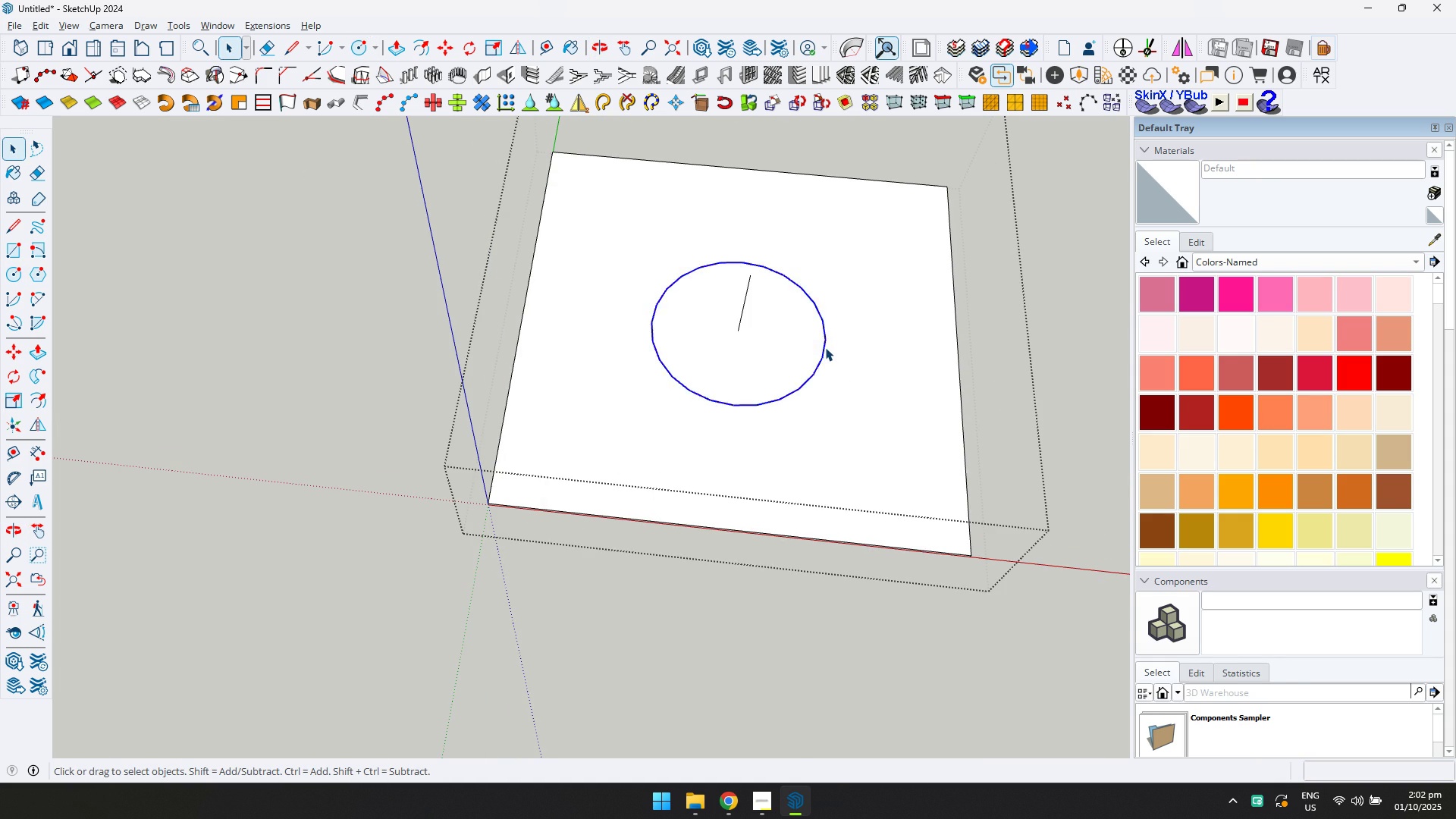 
key(Alt+Tab)
 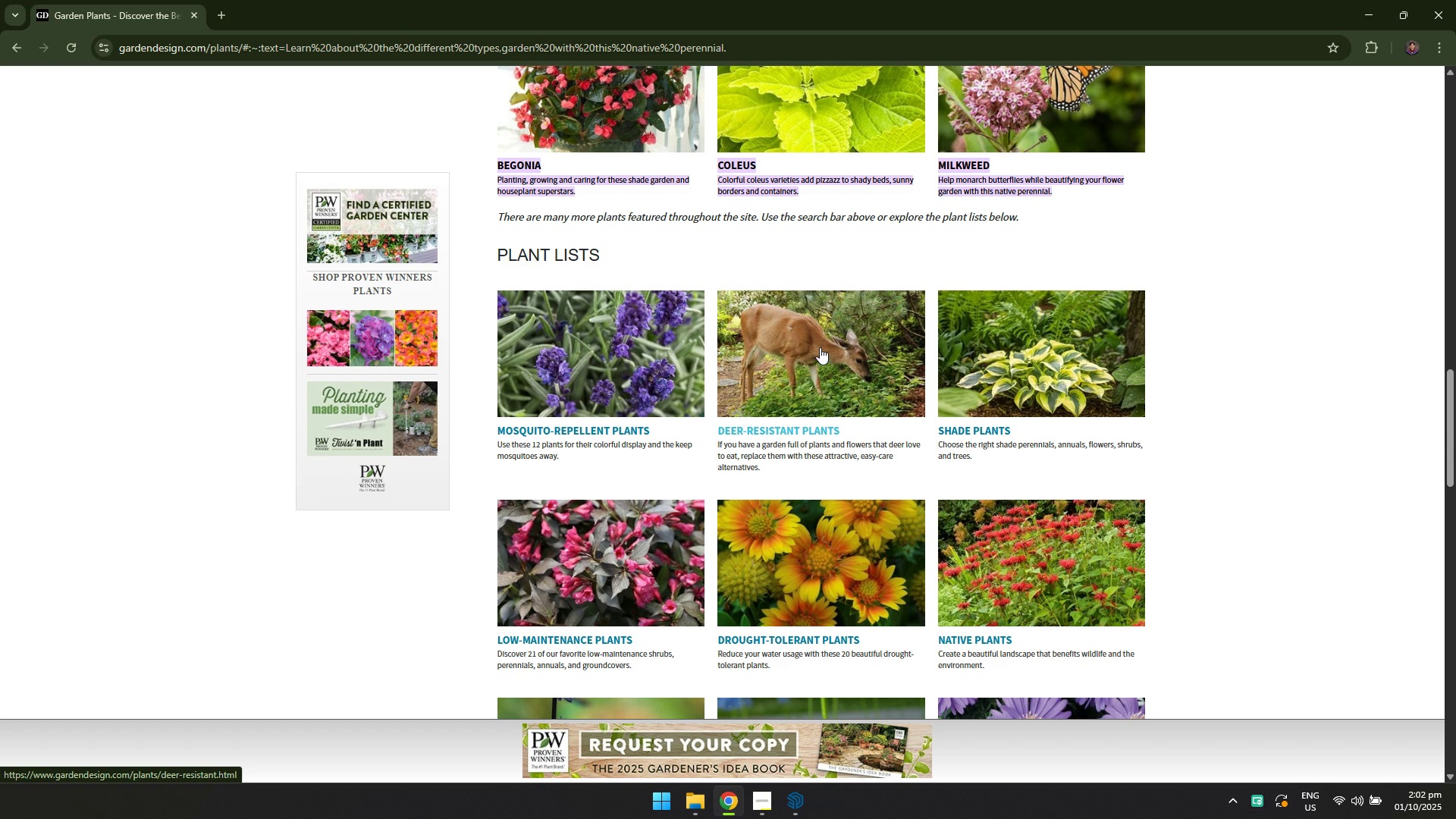 
key(Alt+AltLeft)
 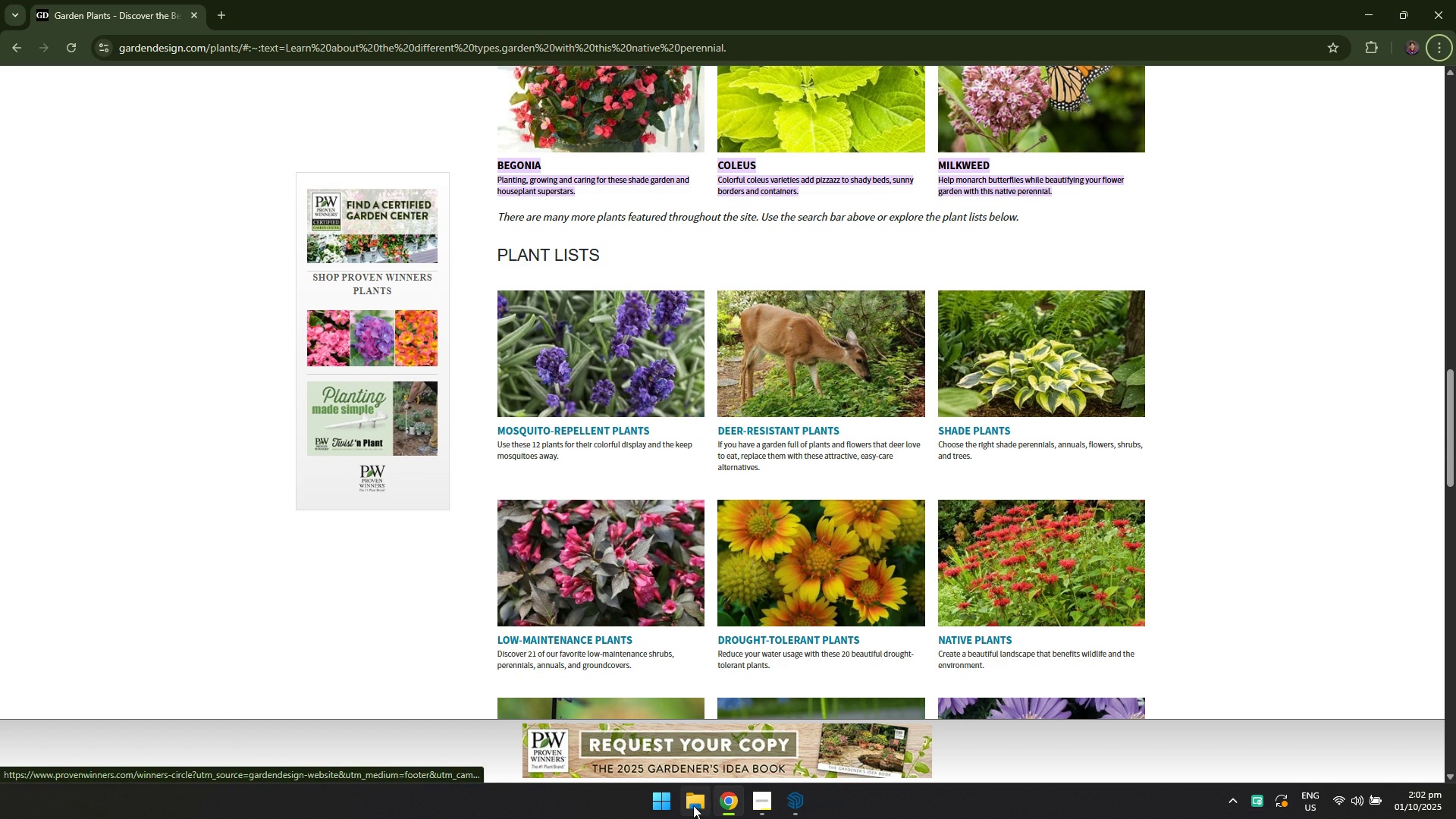 
left_click([692, 805])
 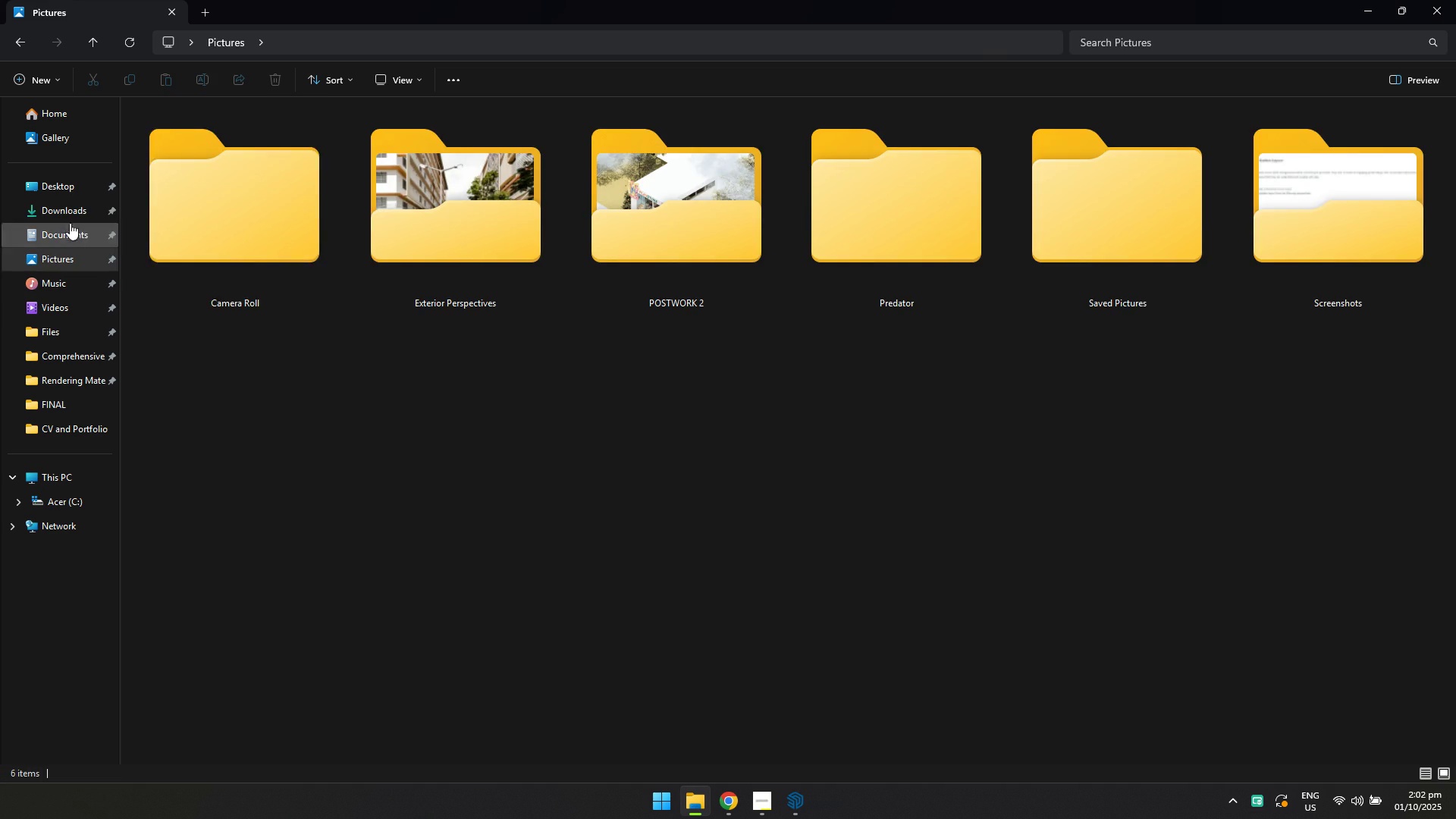 
left_click([66, 214])
 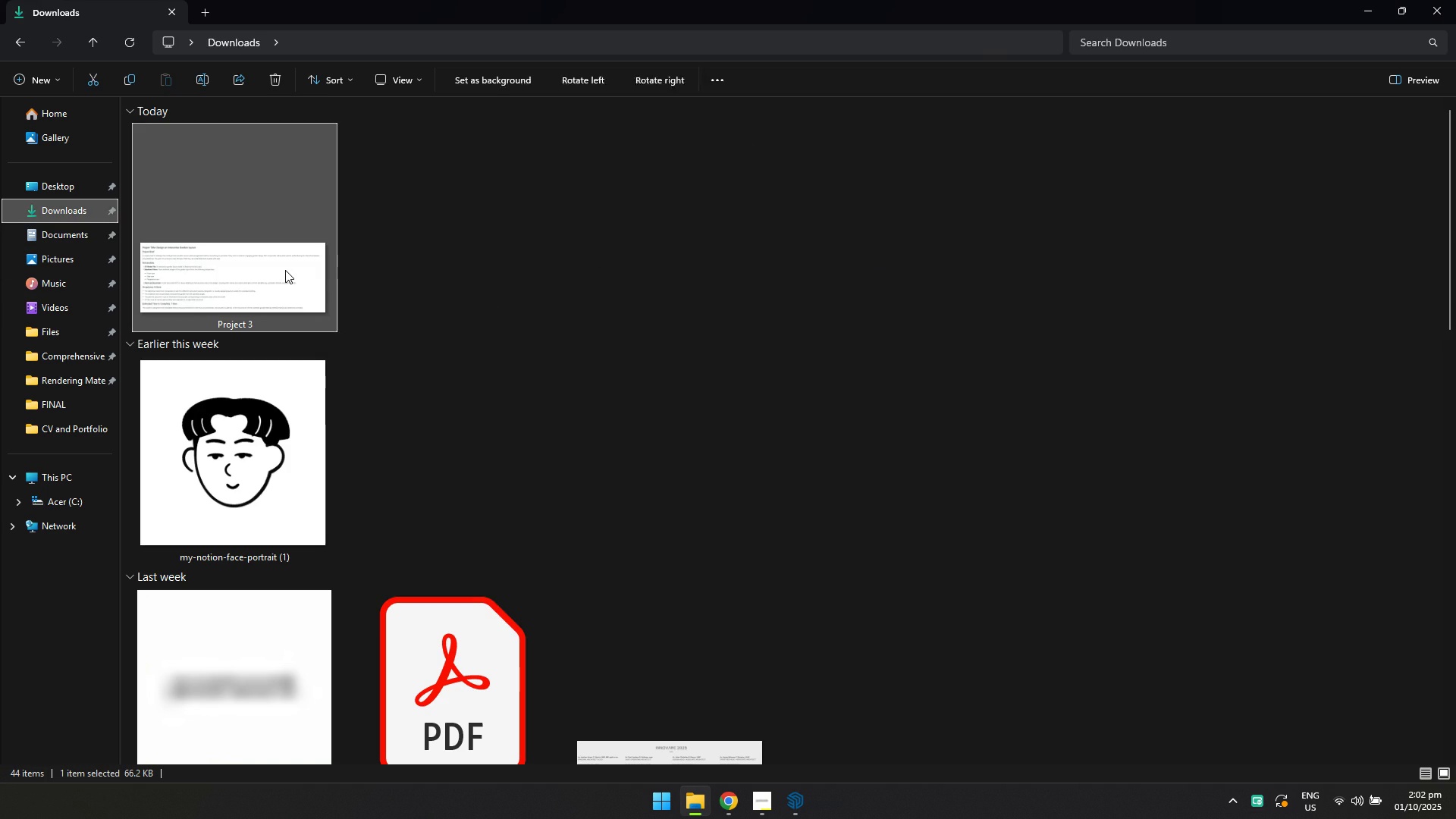 
double_click([285, 270])
 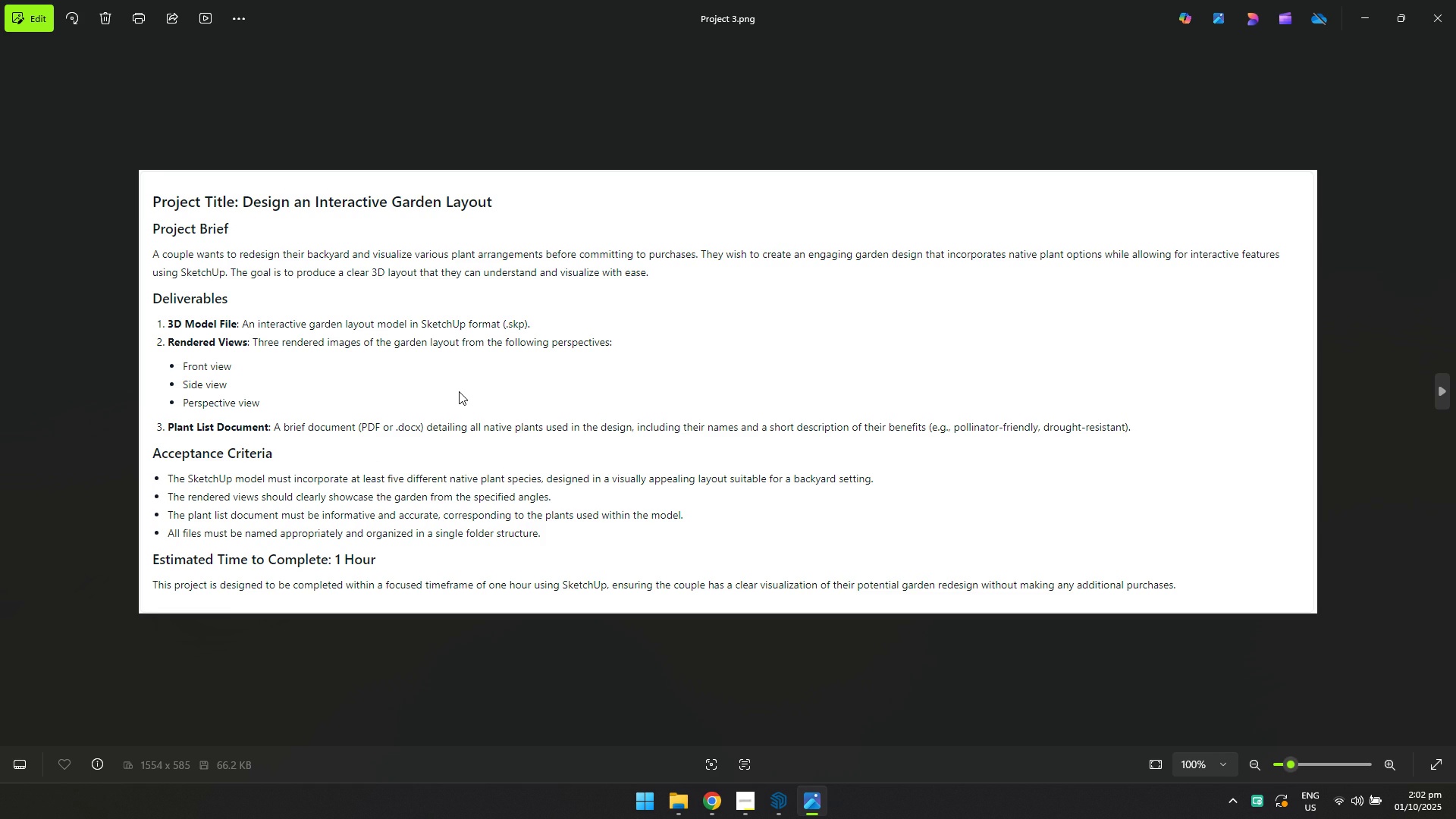 
wait(8.97)
 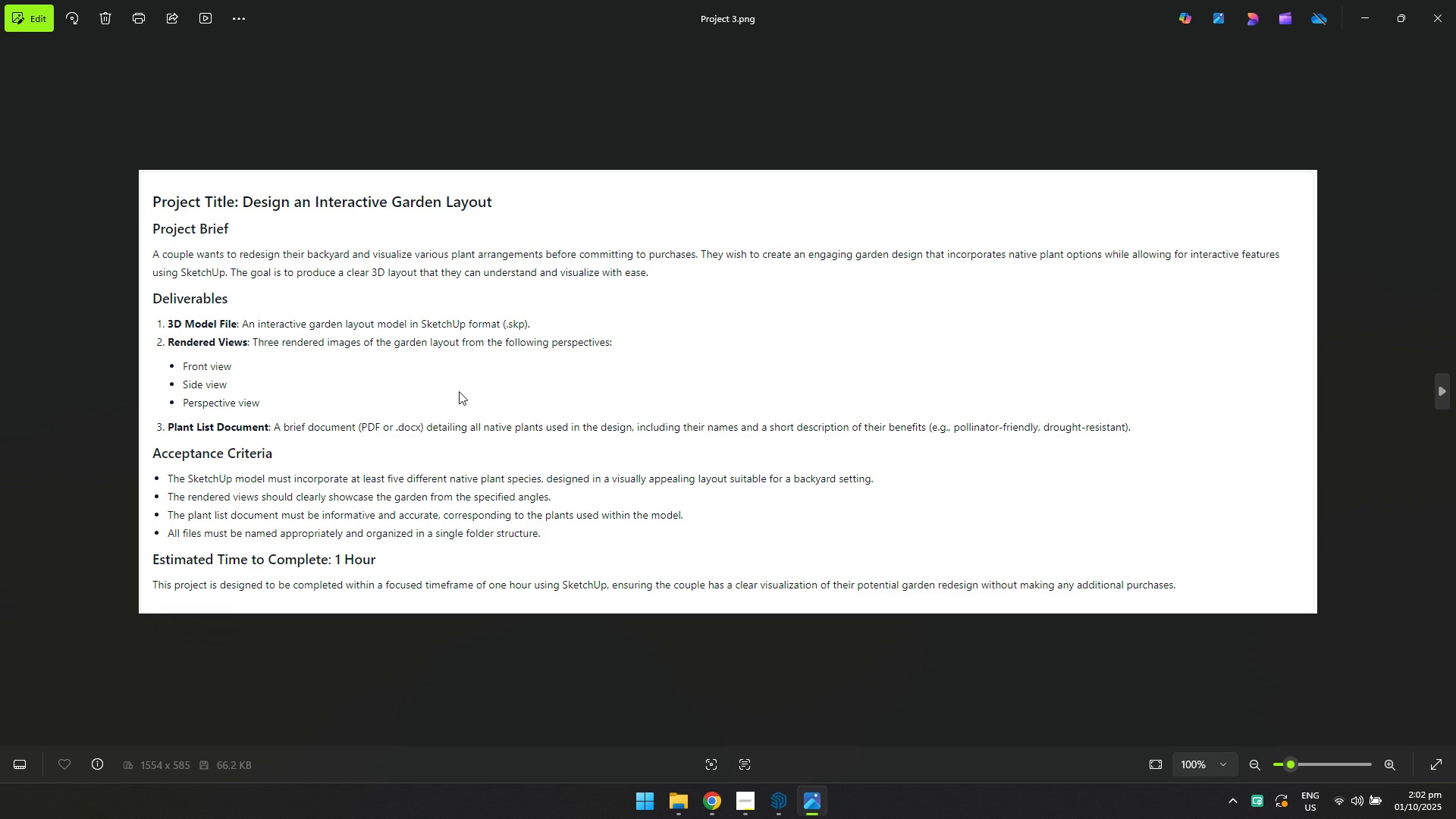 
key(Alt+AltLeft)
 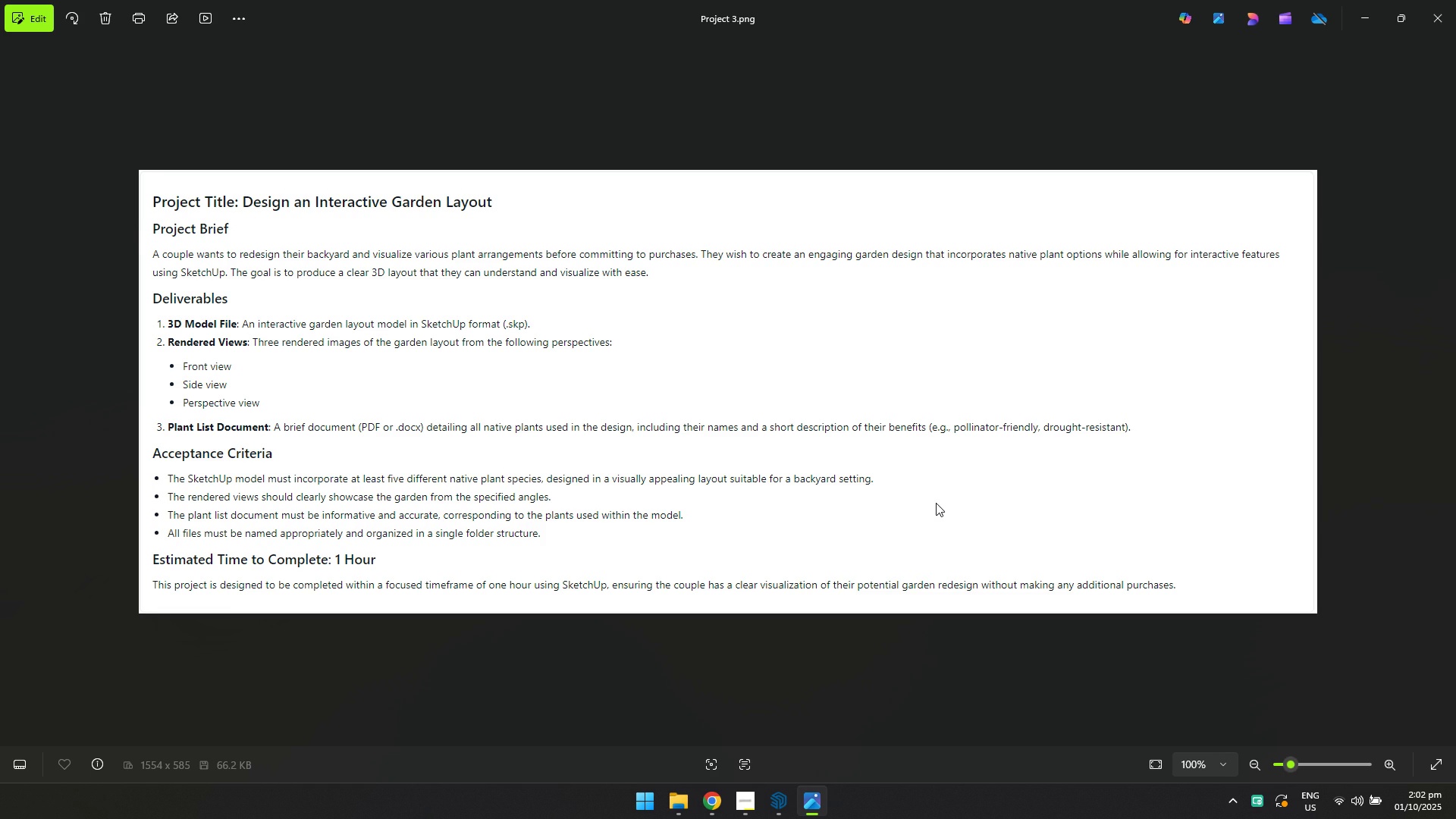 
key(Alt+Tab)